 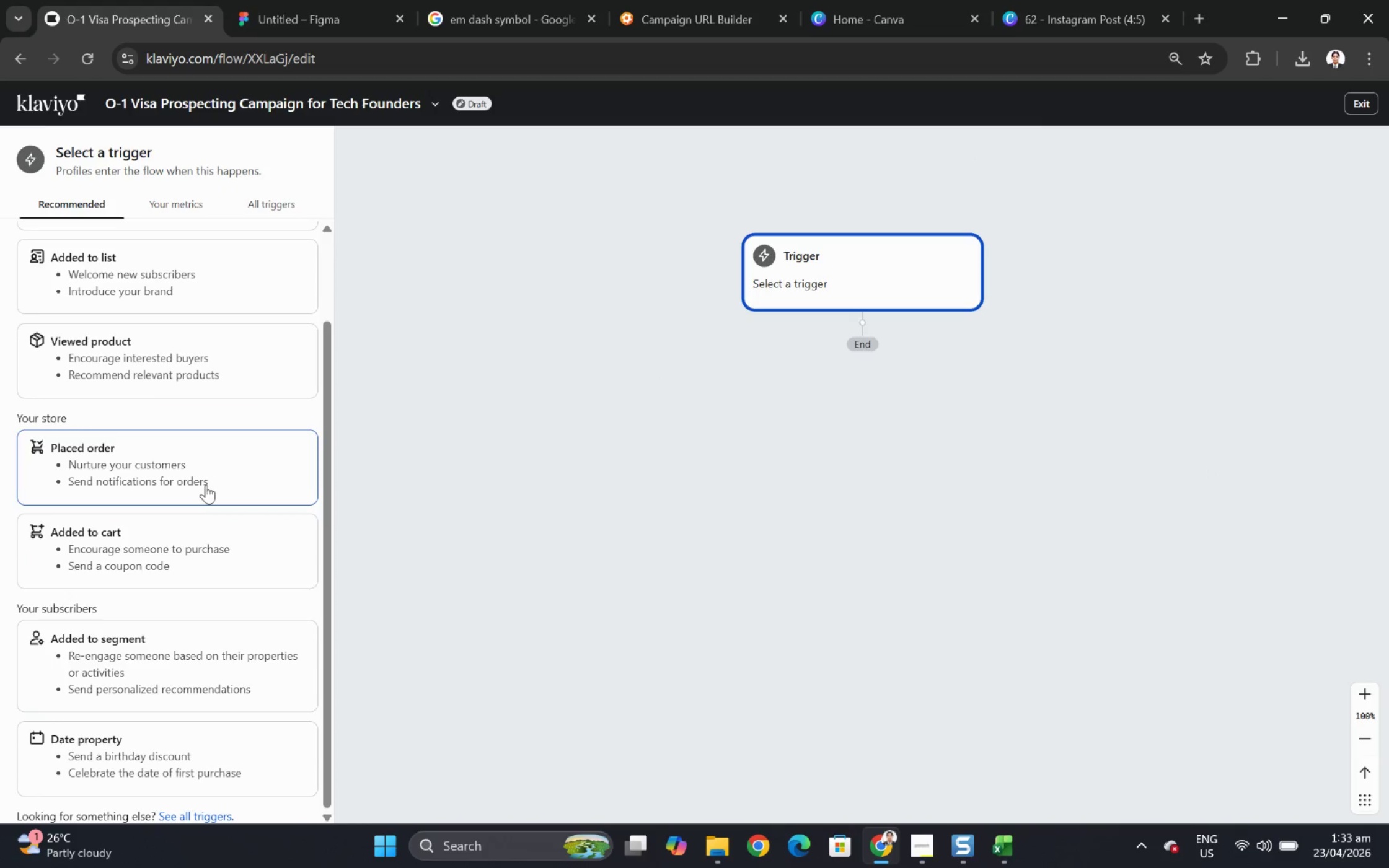 
left_click([209, 650])
 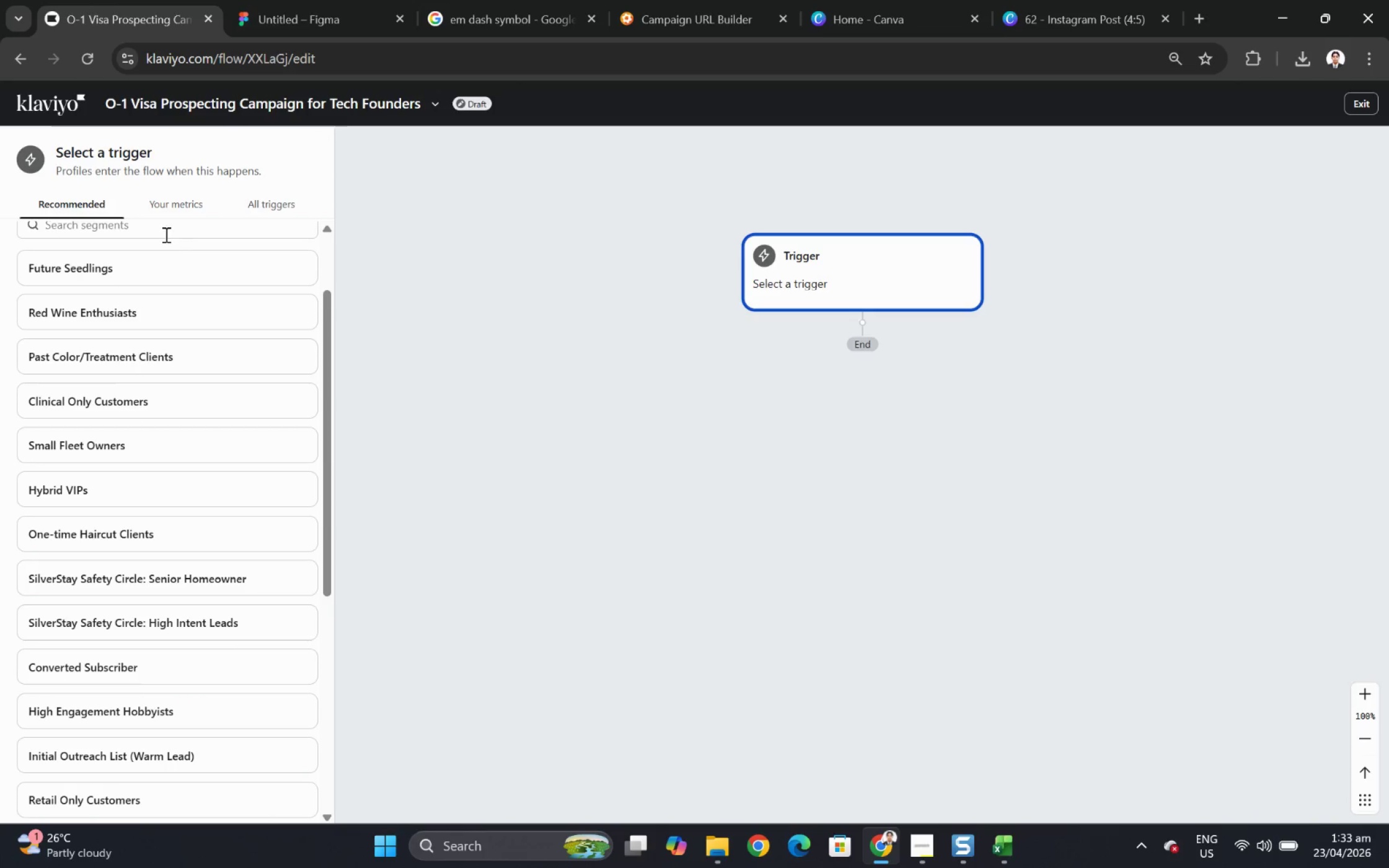 
scroll: coordinate [178, 273], scroll_direction: up, amount: 6.0
 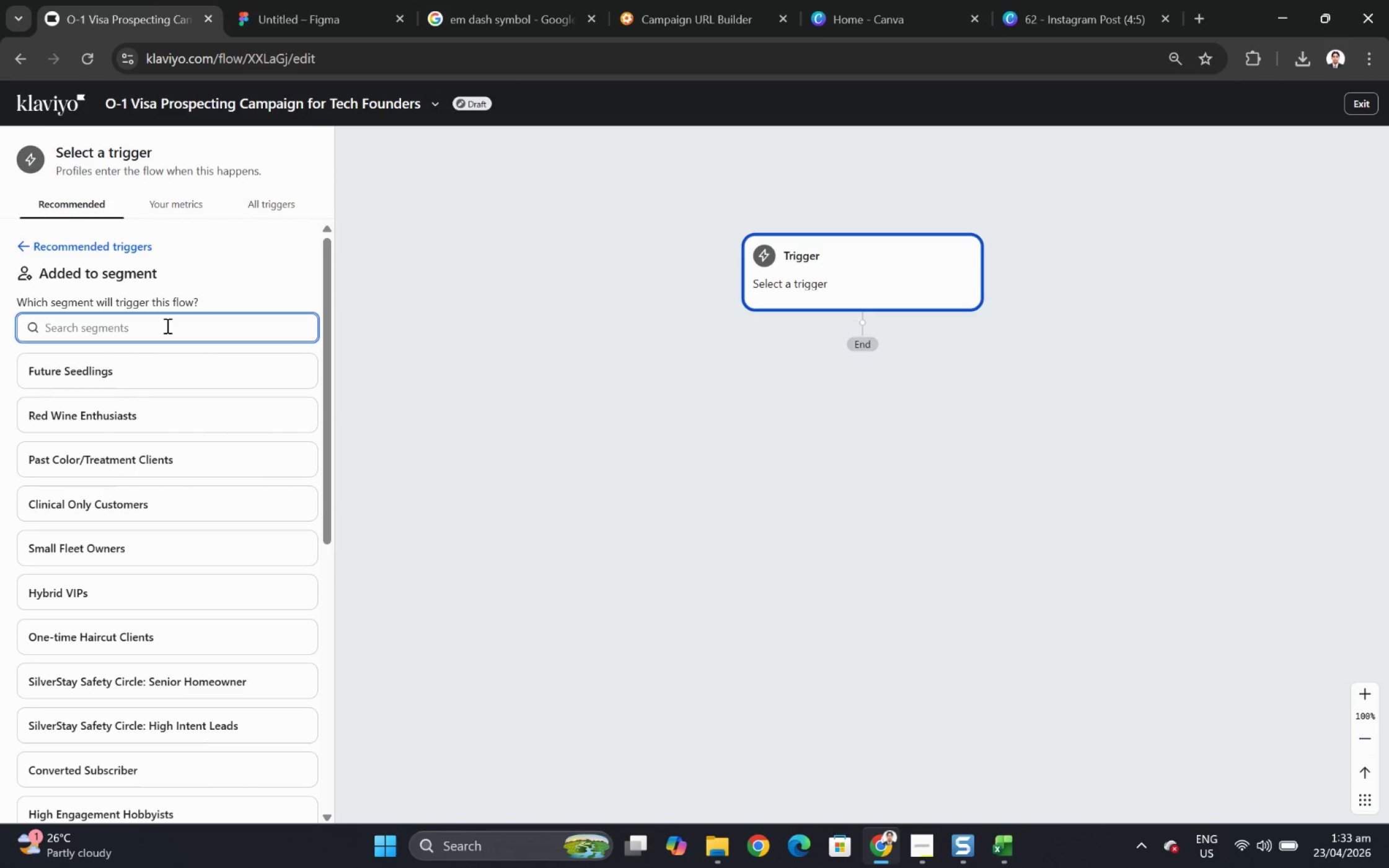 
key(H)
 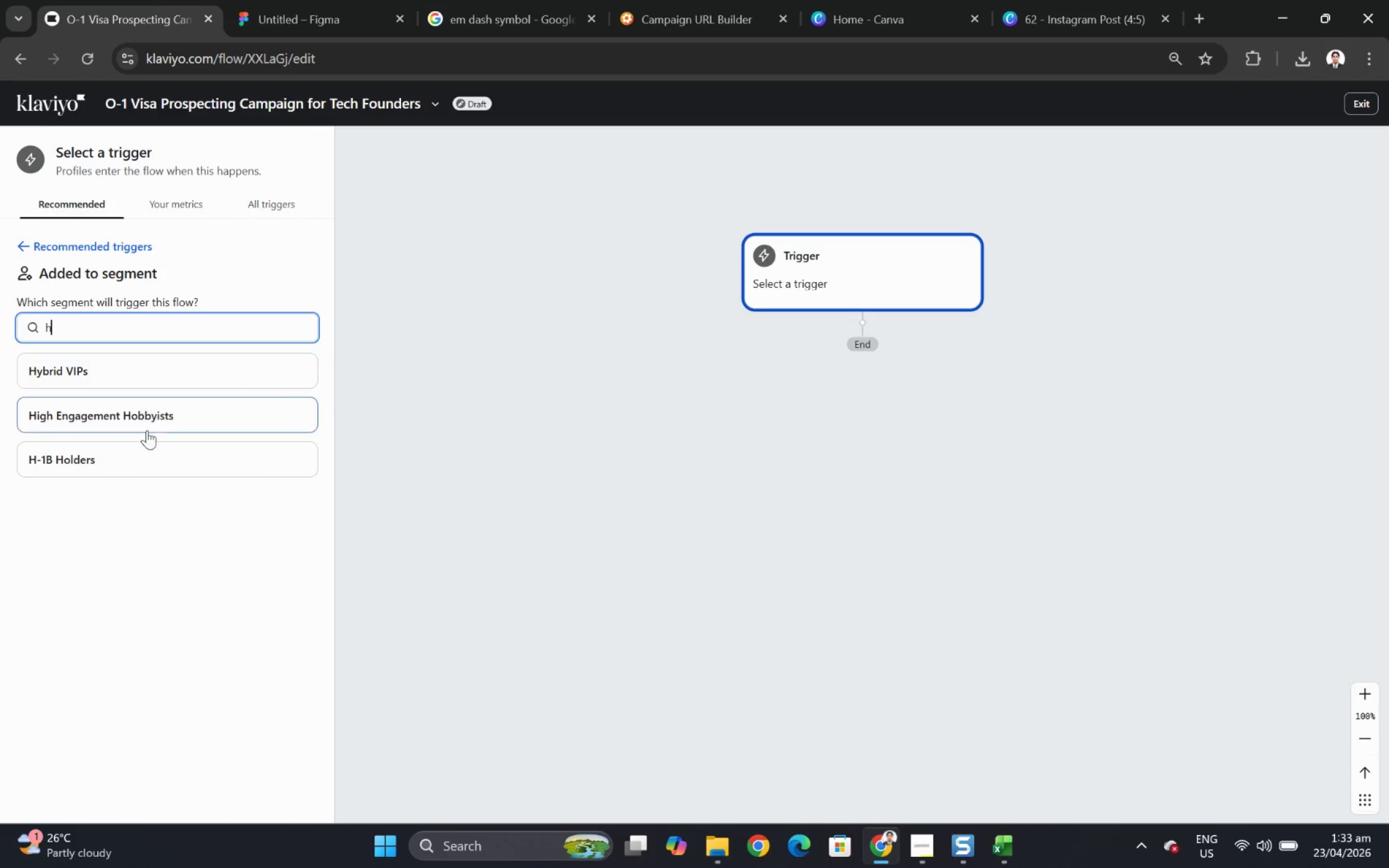 
left_click([146, 449])
 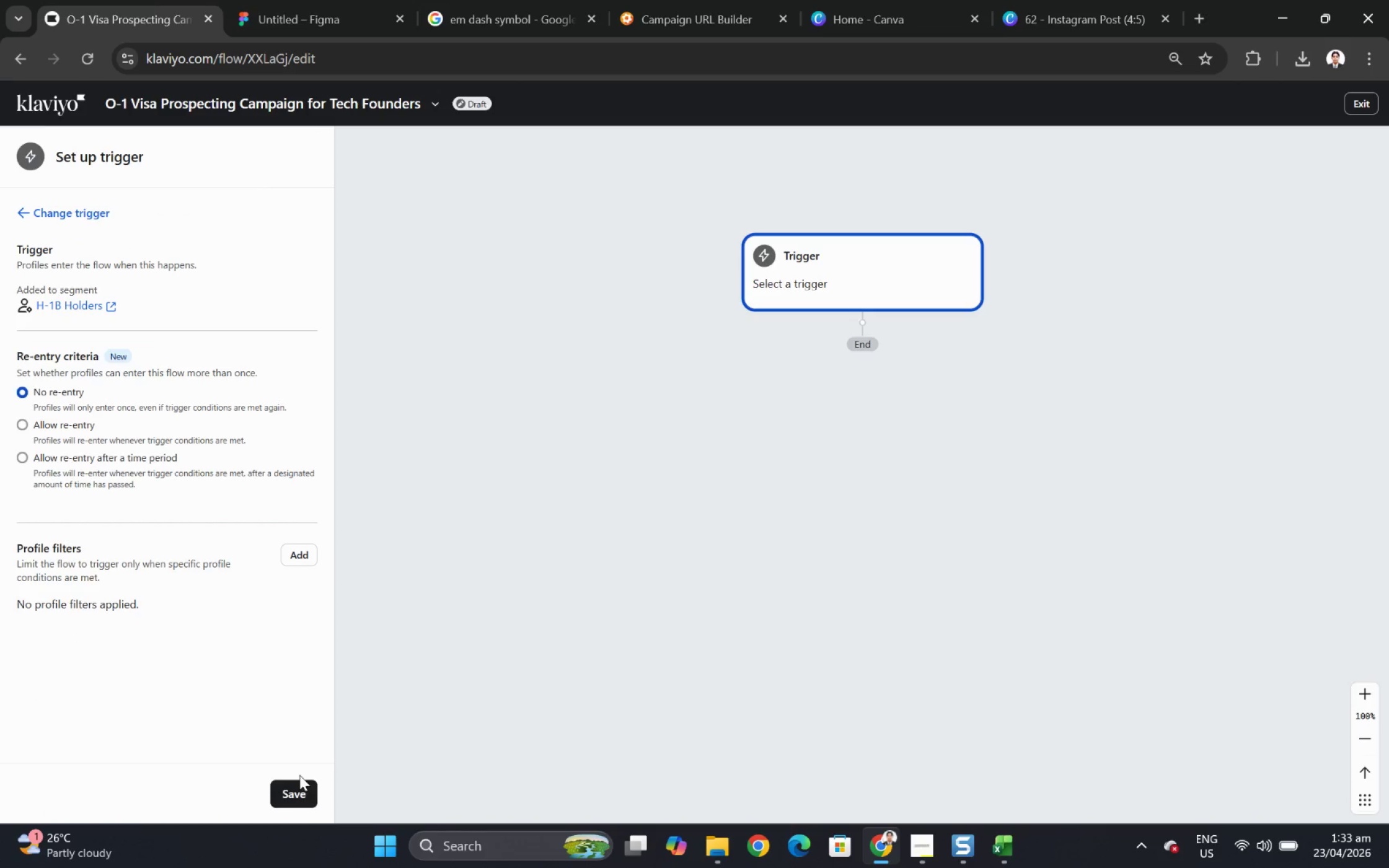 
left_click([306, 791])
 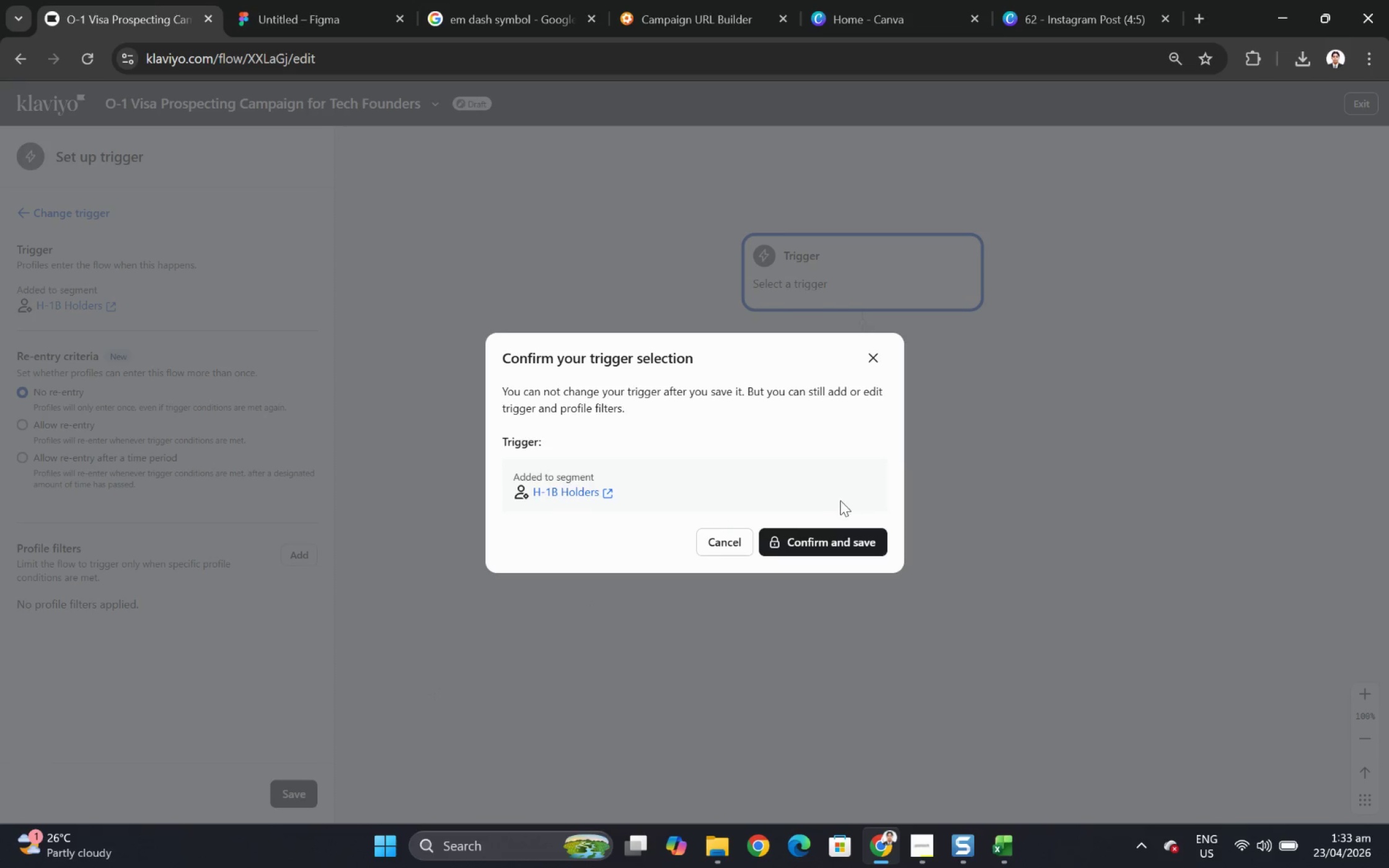 
left_click([842, 532])
 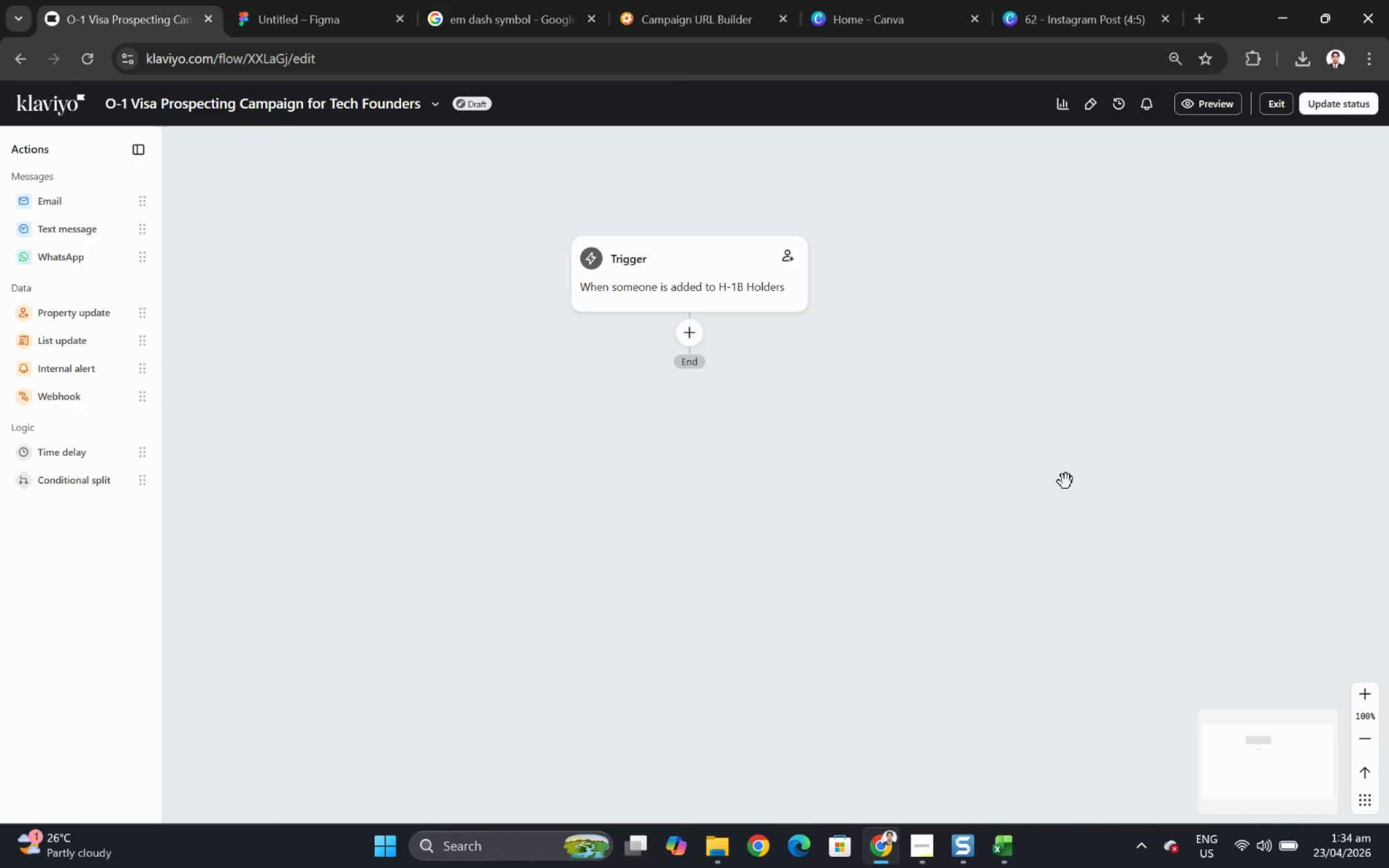 
wait(22.36)
 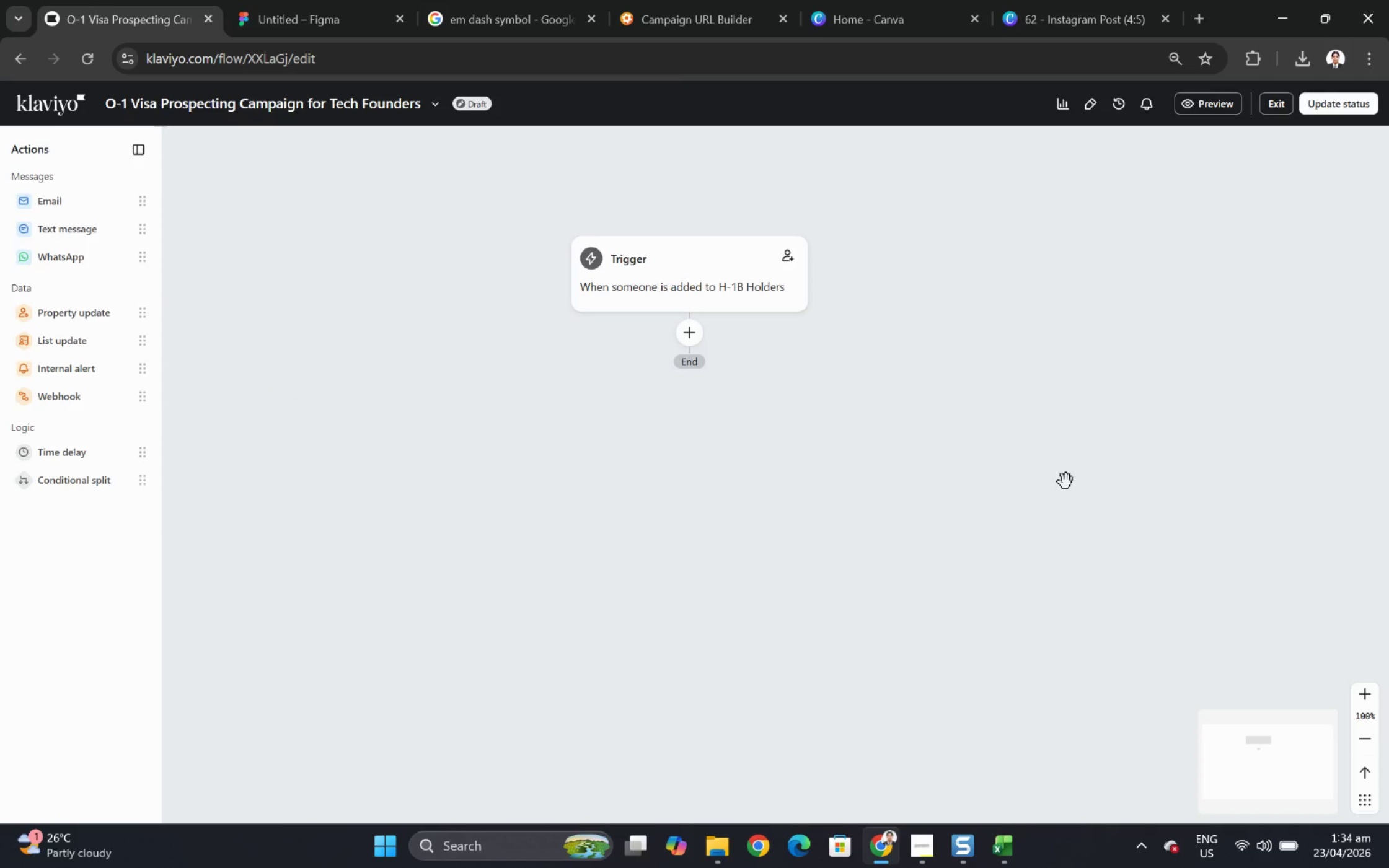 
left_click_drag(start_coordinate=[900, 577], to_coordinate=[1016, 634])
 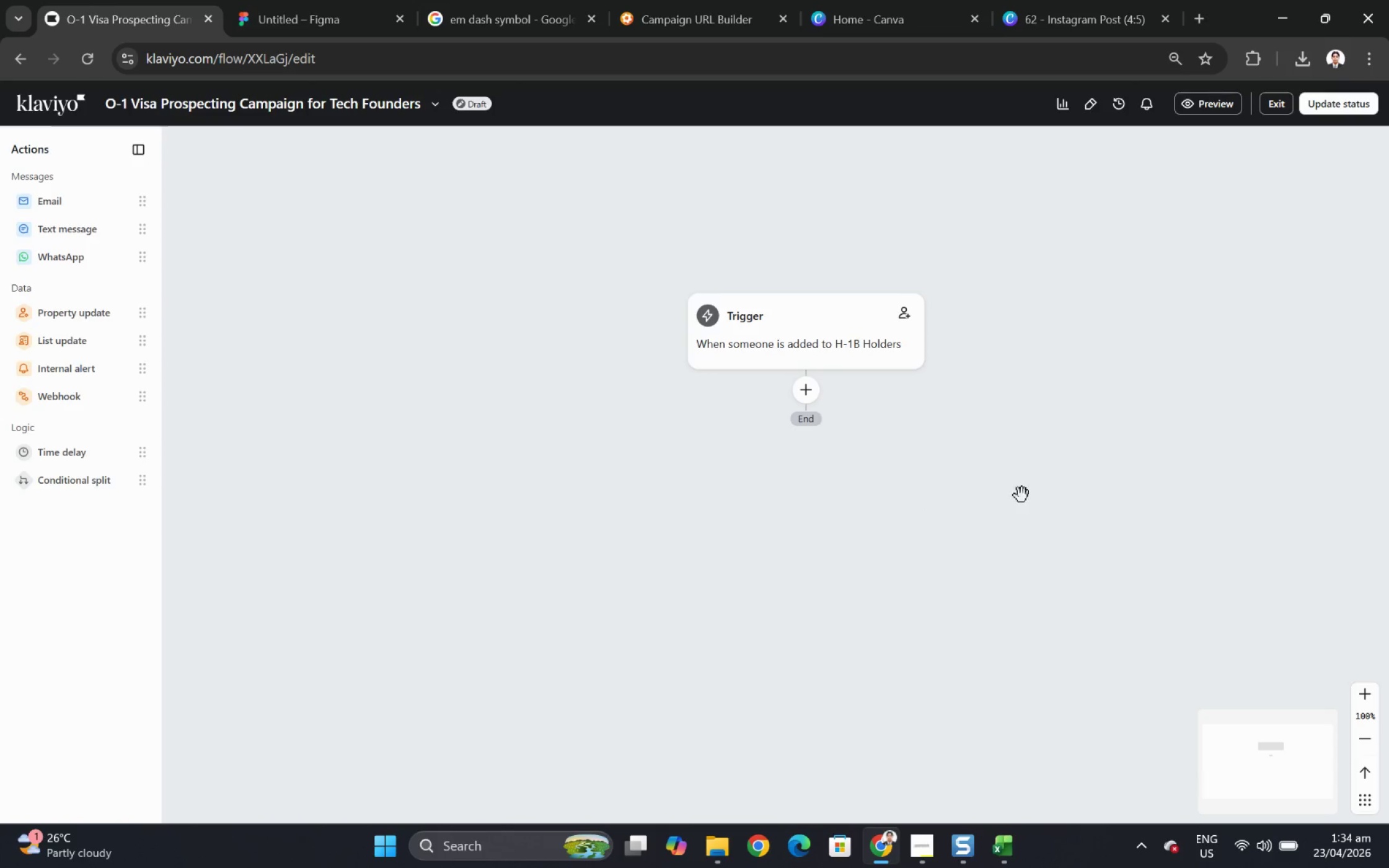 
left_click_drag(start_coordinate=[1036, 462], to_coordinate=[1030, 574])